 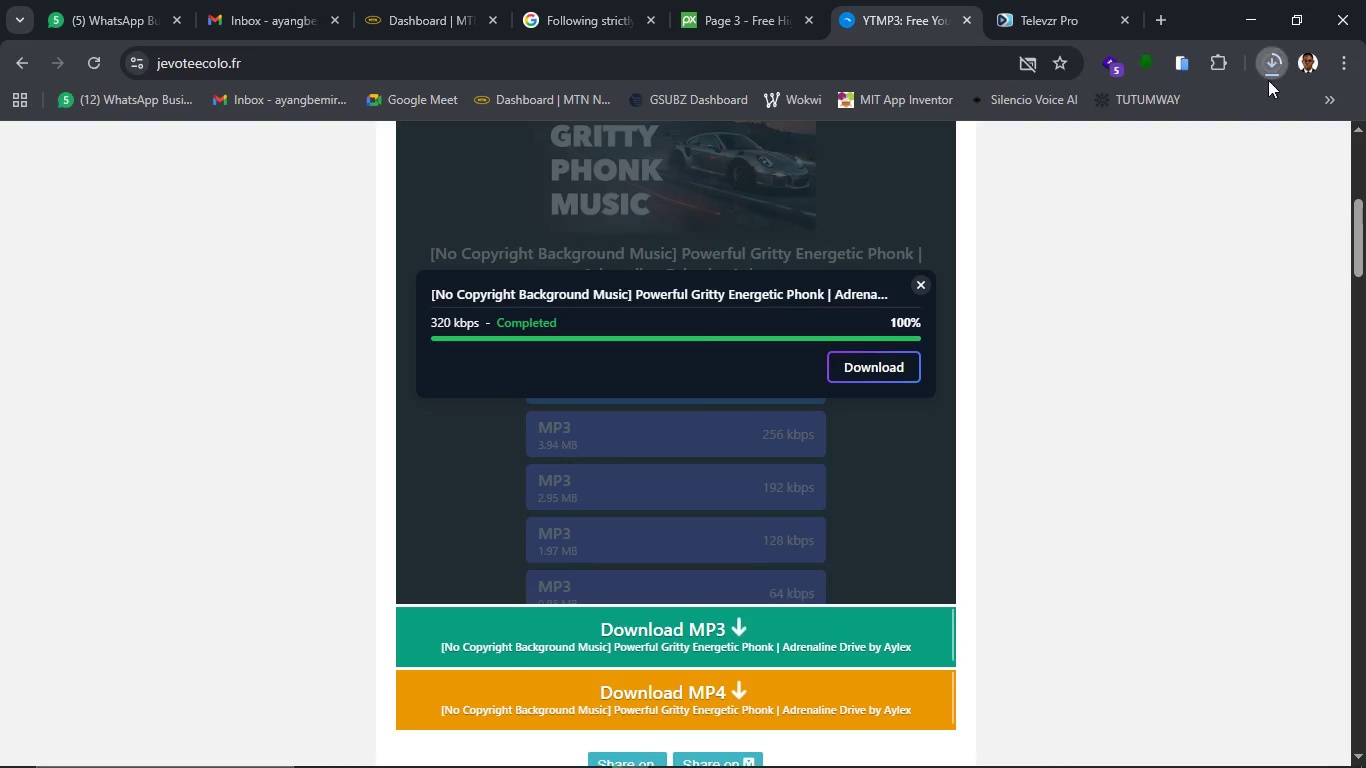 
mouse_move([1214, 275])
 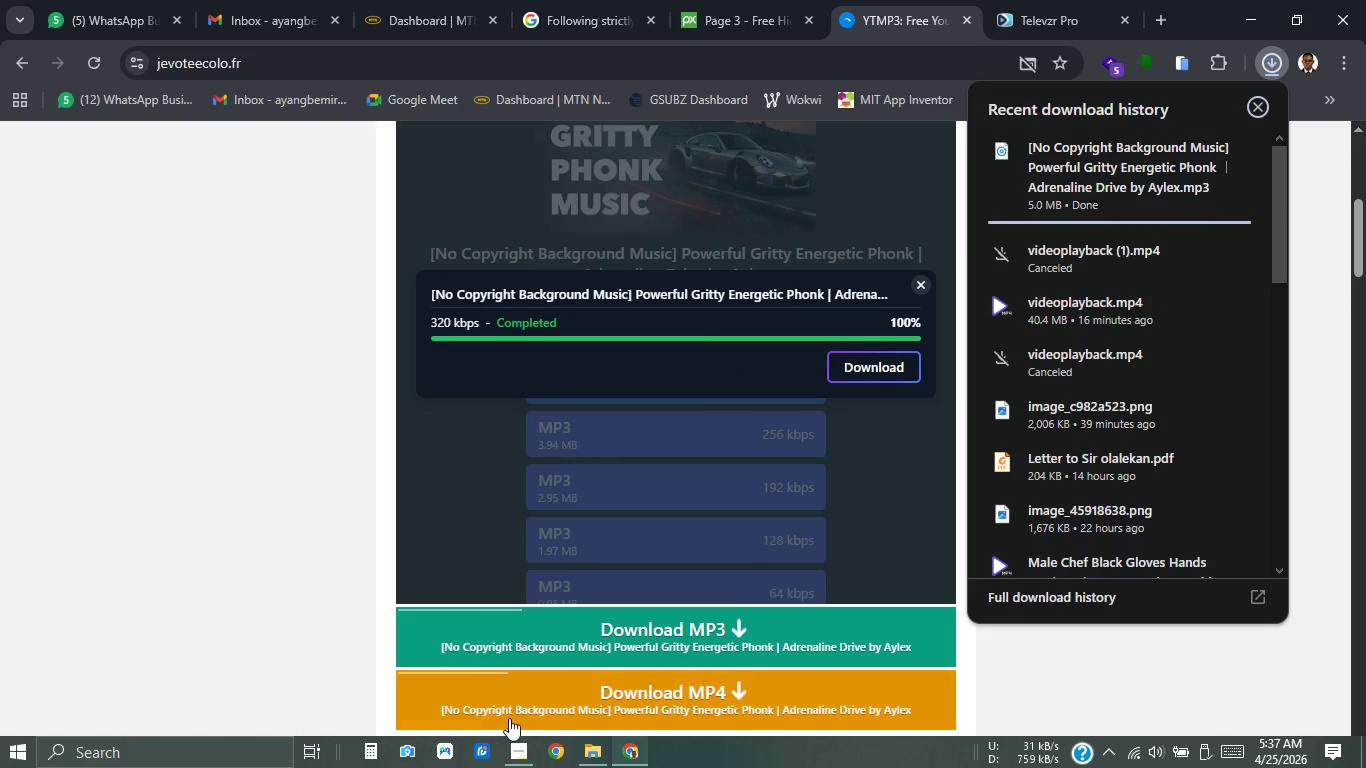 
wait(6.32)
 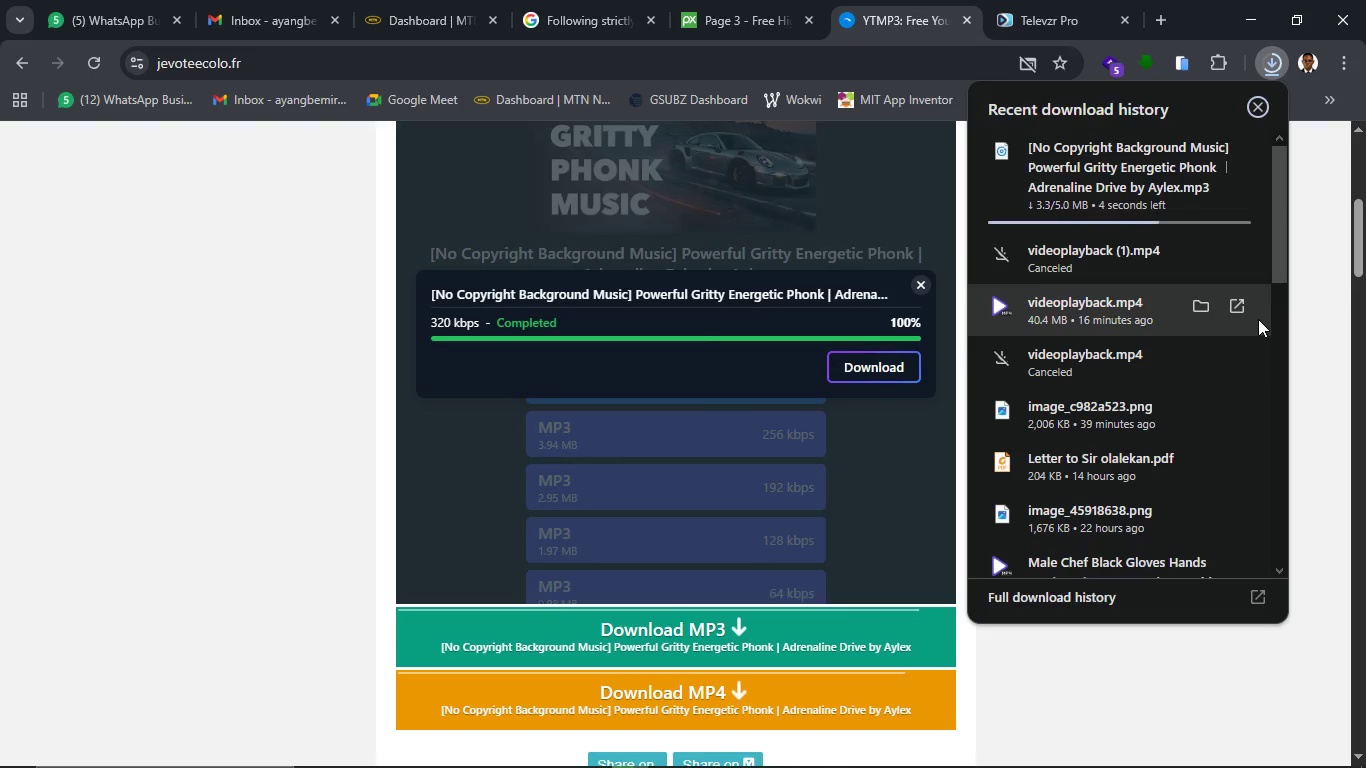 
left_click([608, 756])
 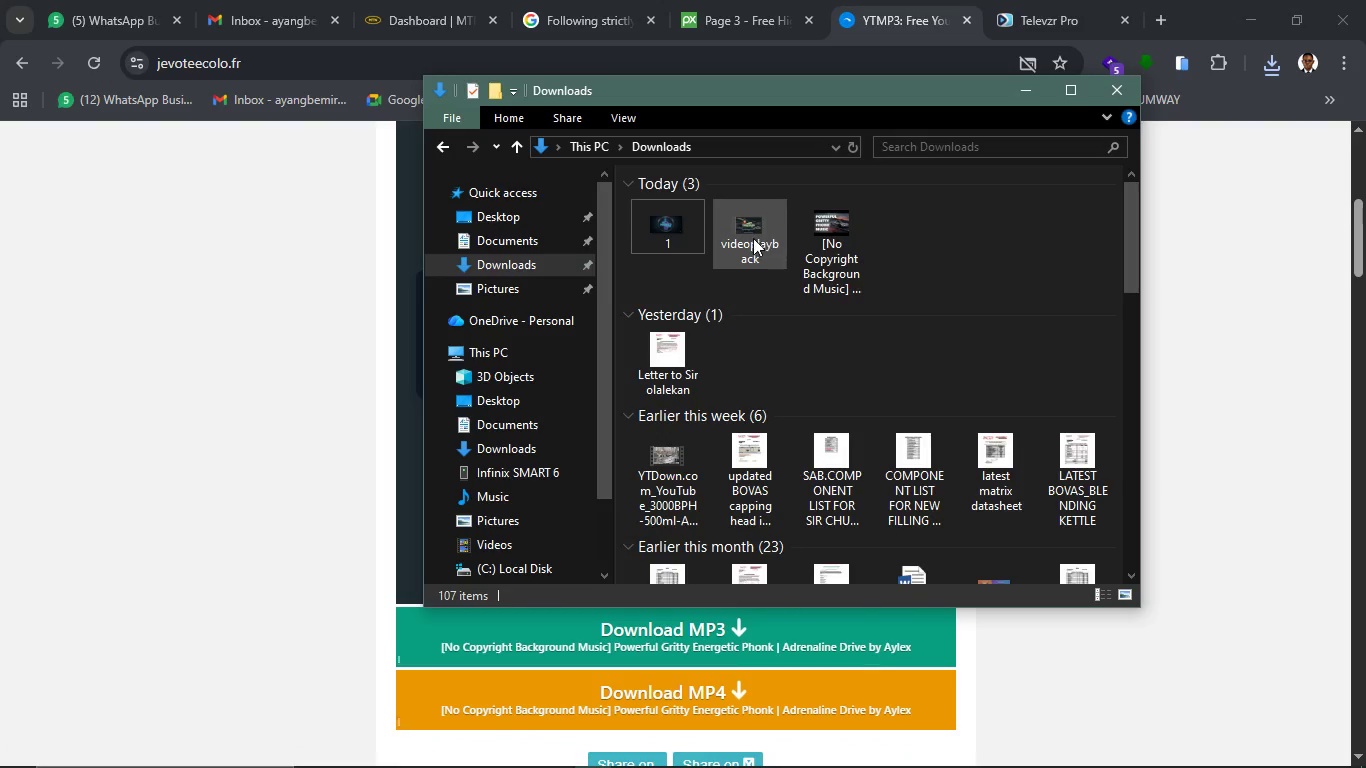 
left_click([803, 252])
 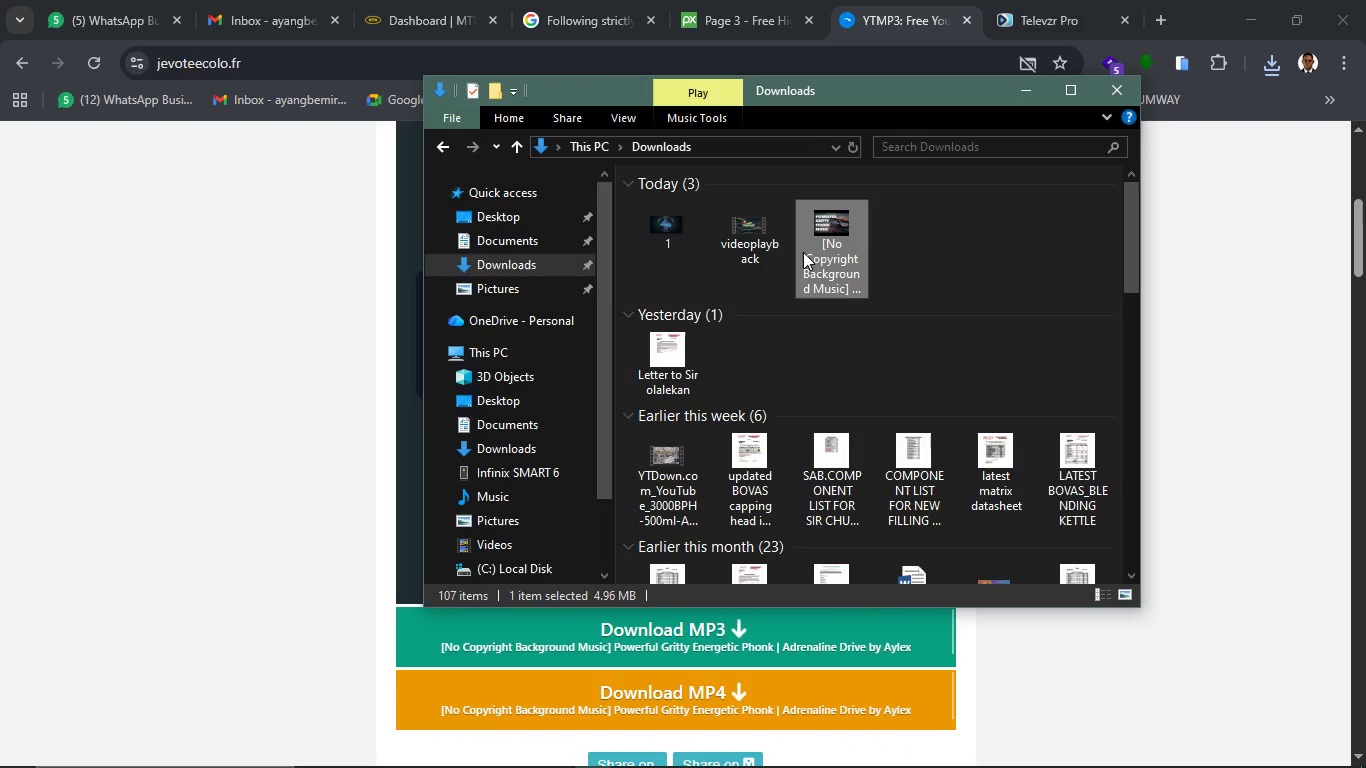 
key(Control+R)
 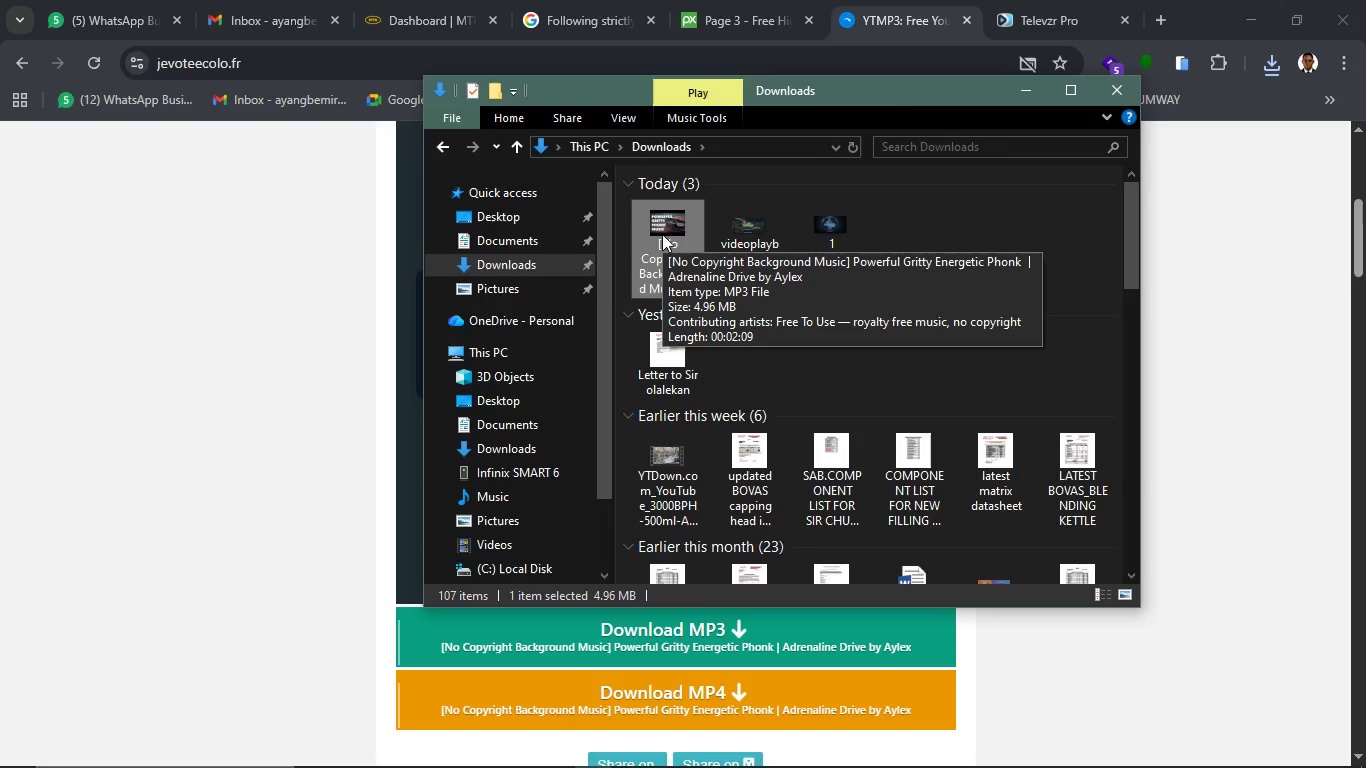 
wait(5.53)
 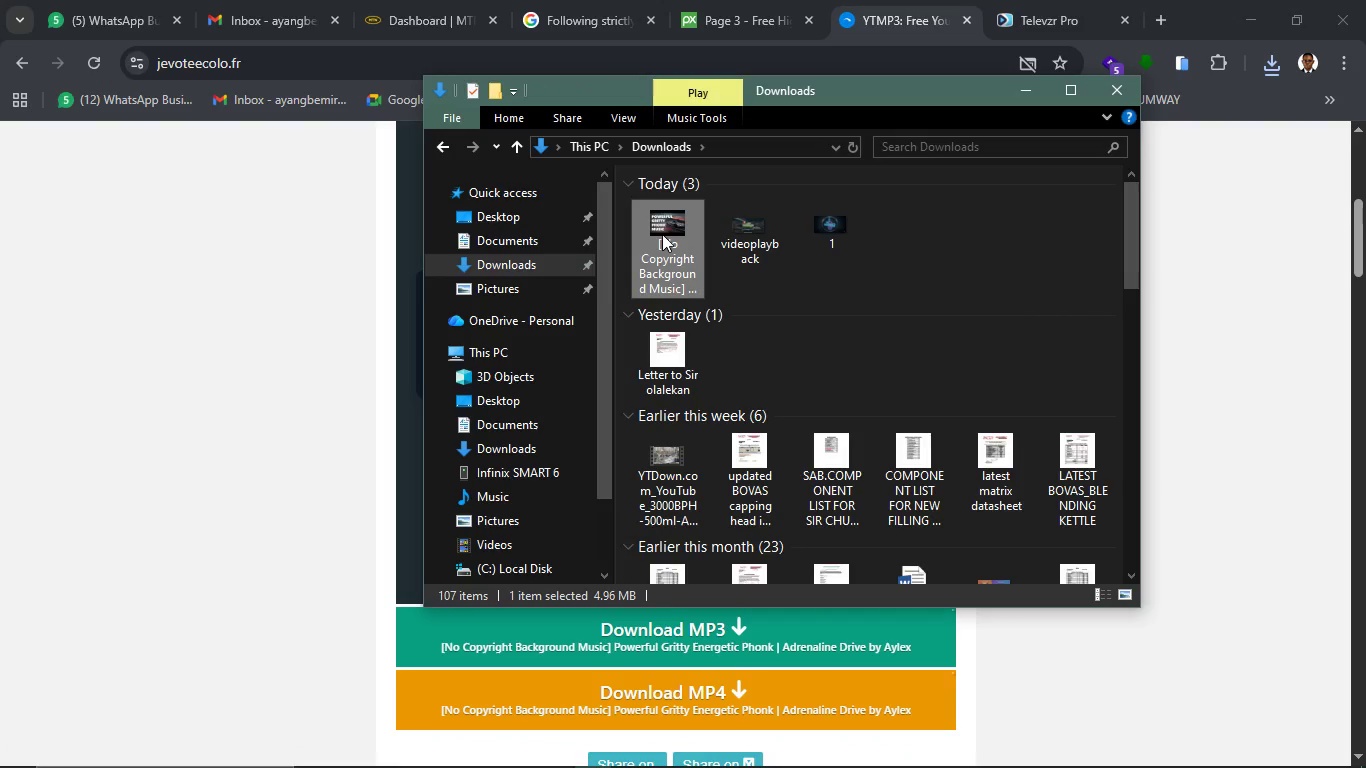 
left_click([662, 234])
 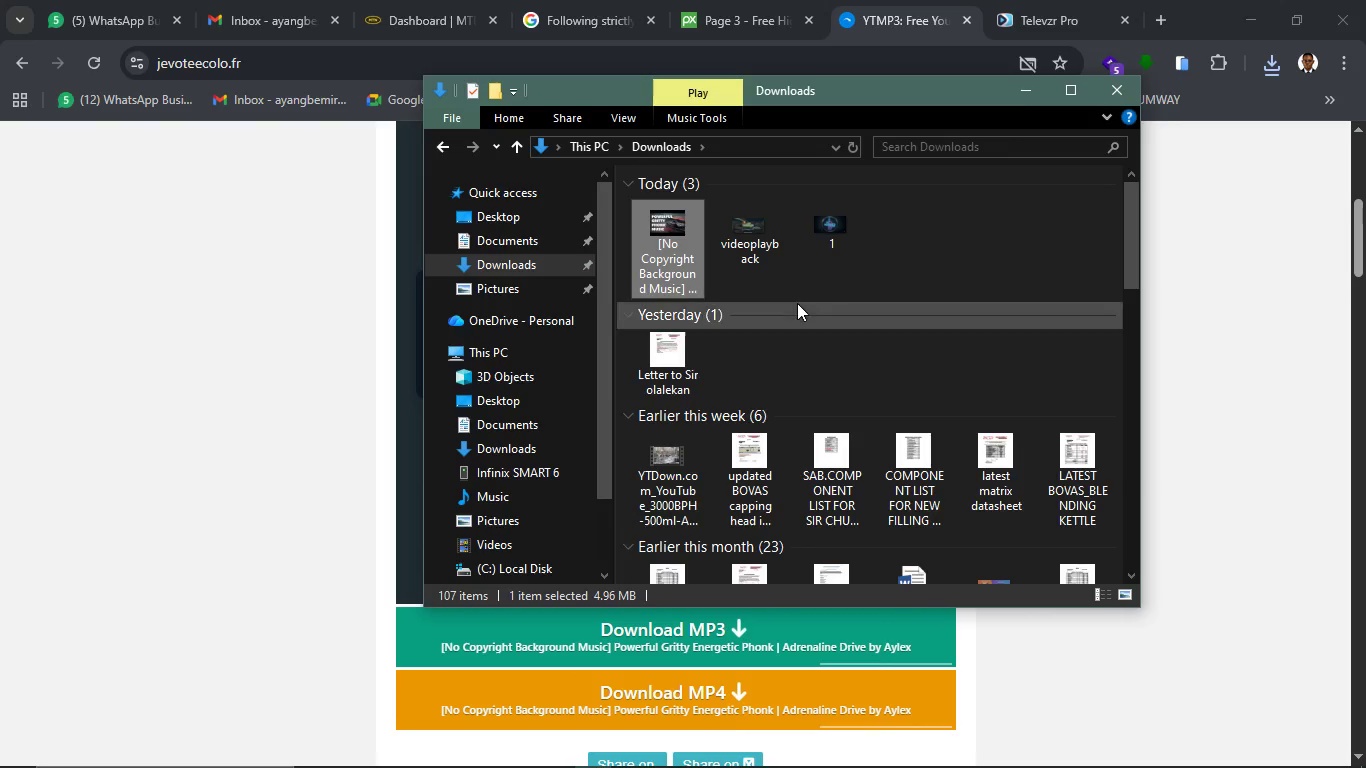 
mouse_move([713, 273])
 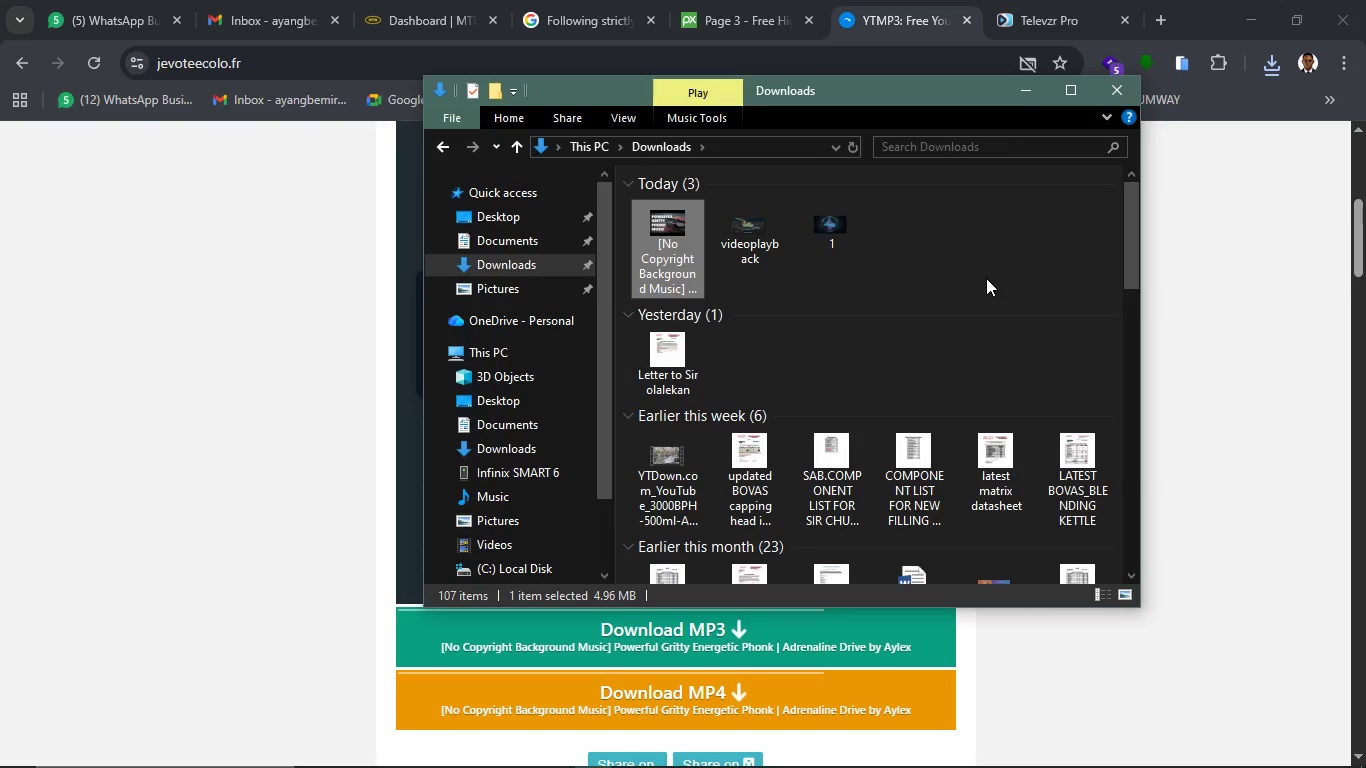 
type([F2]back)
 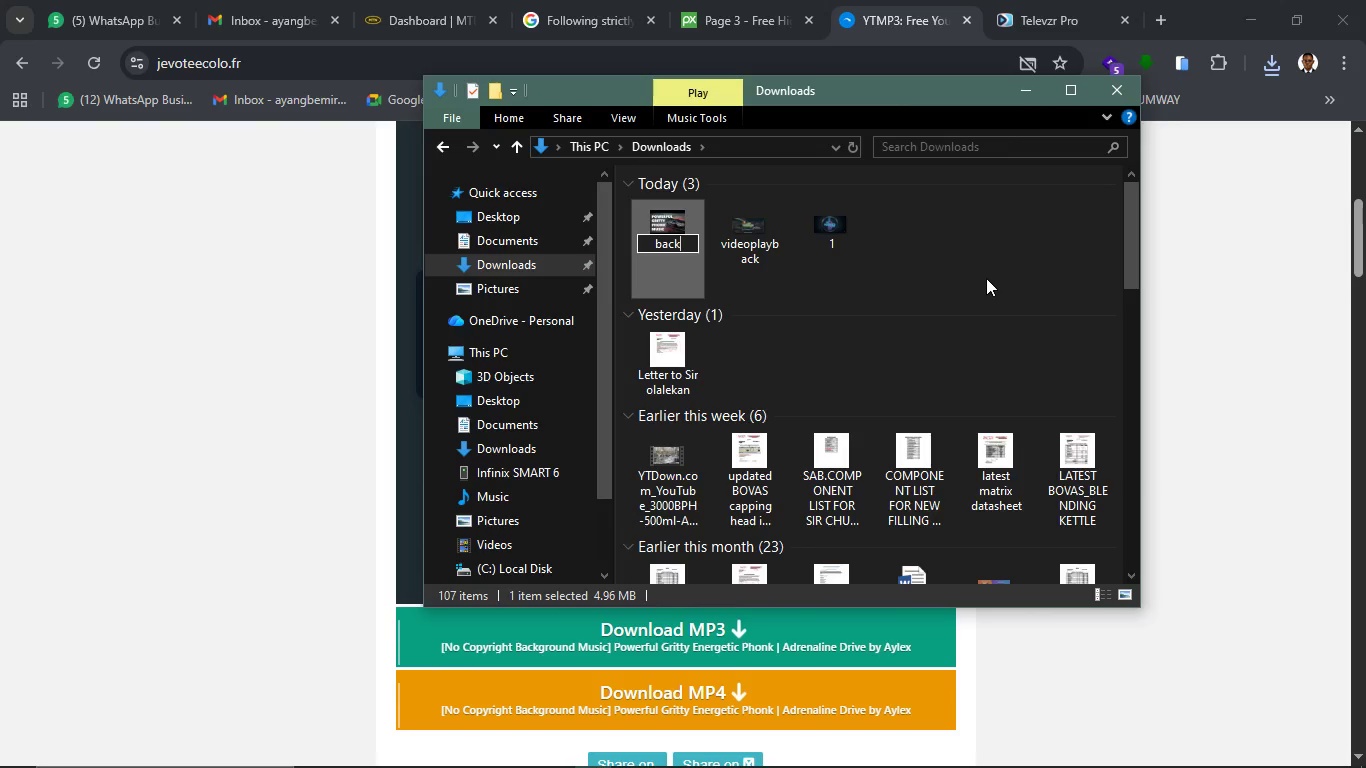 
key(Enter)
 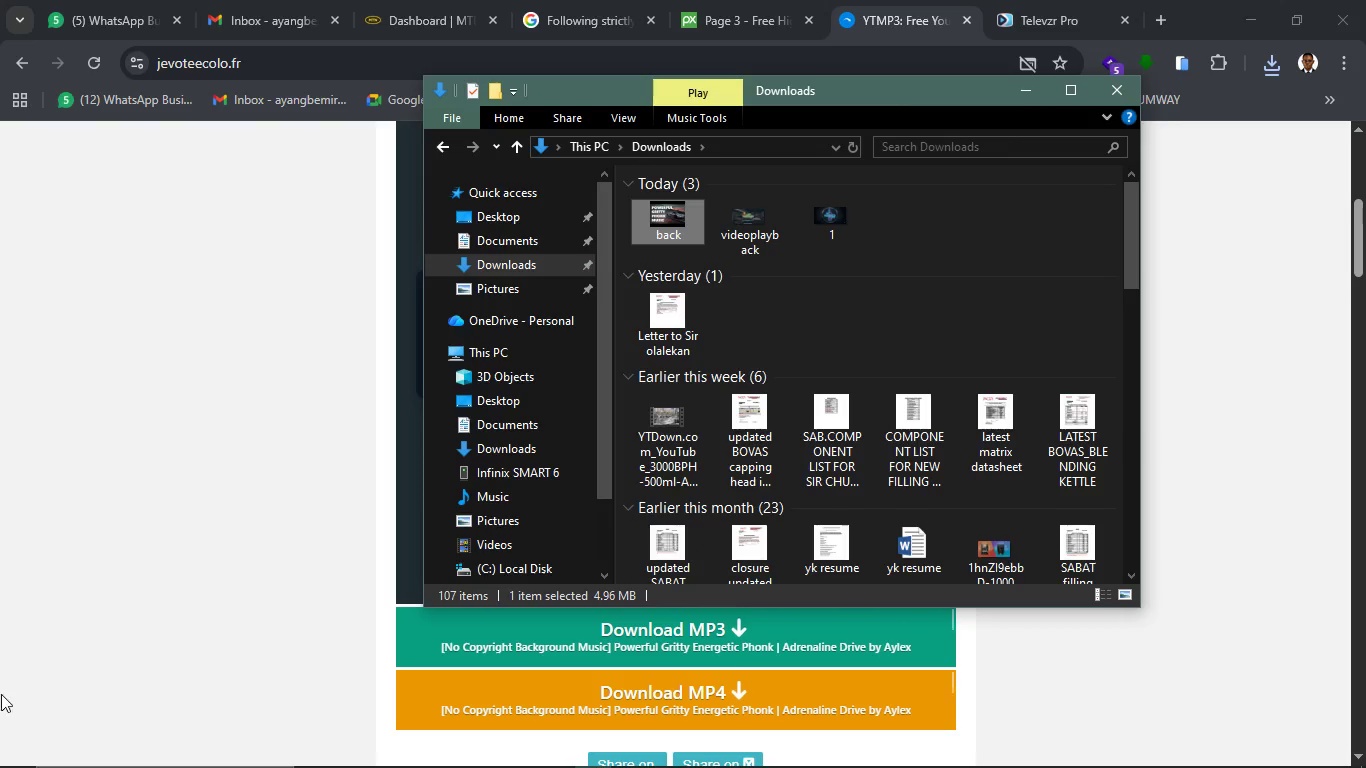 
left_click([121, 570])
 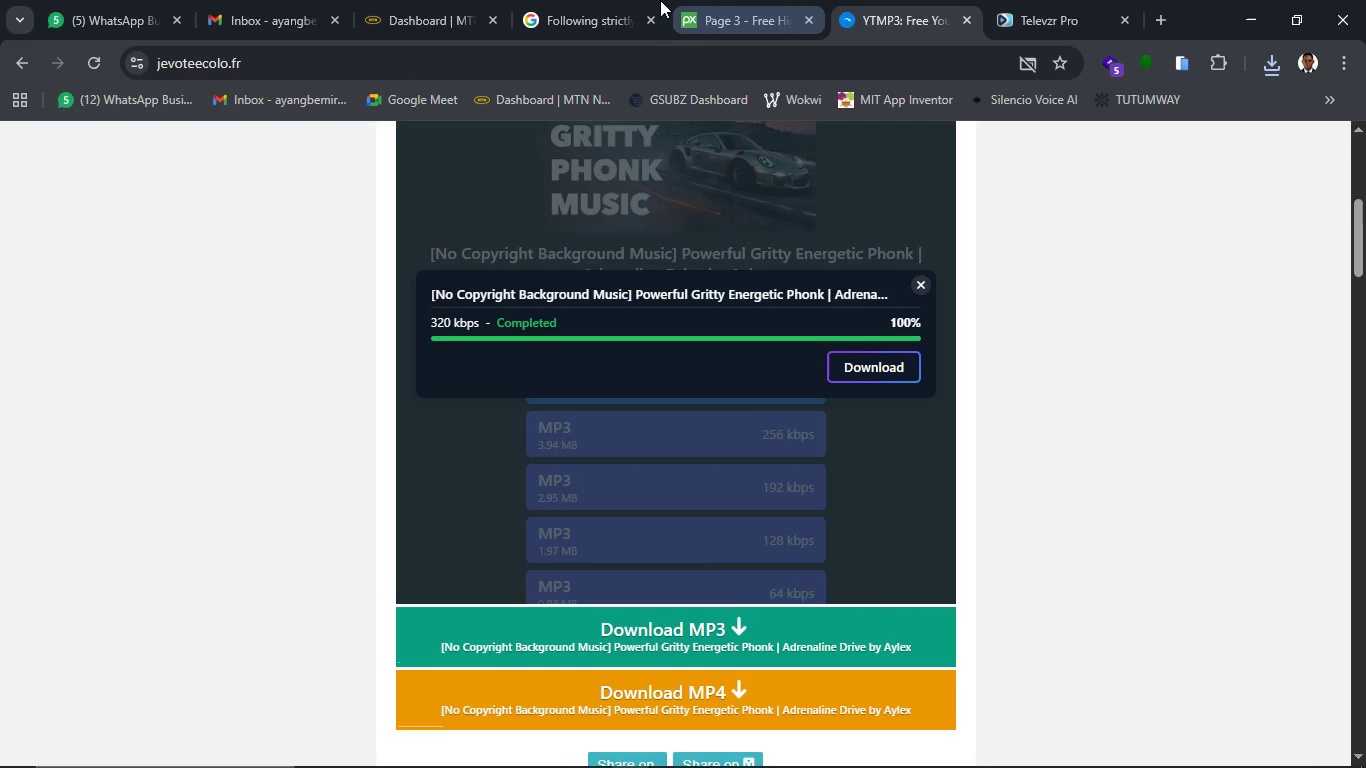 
left_click([599, 0])
 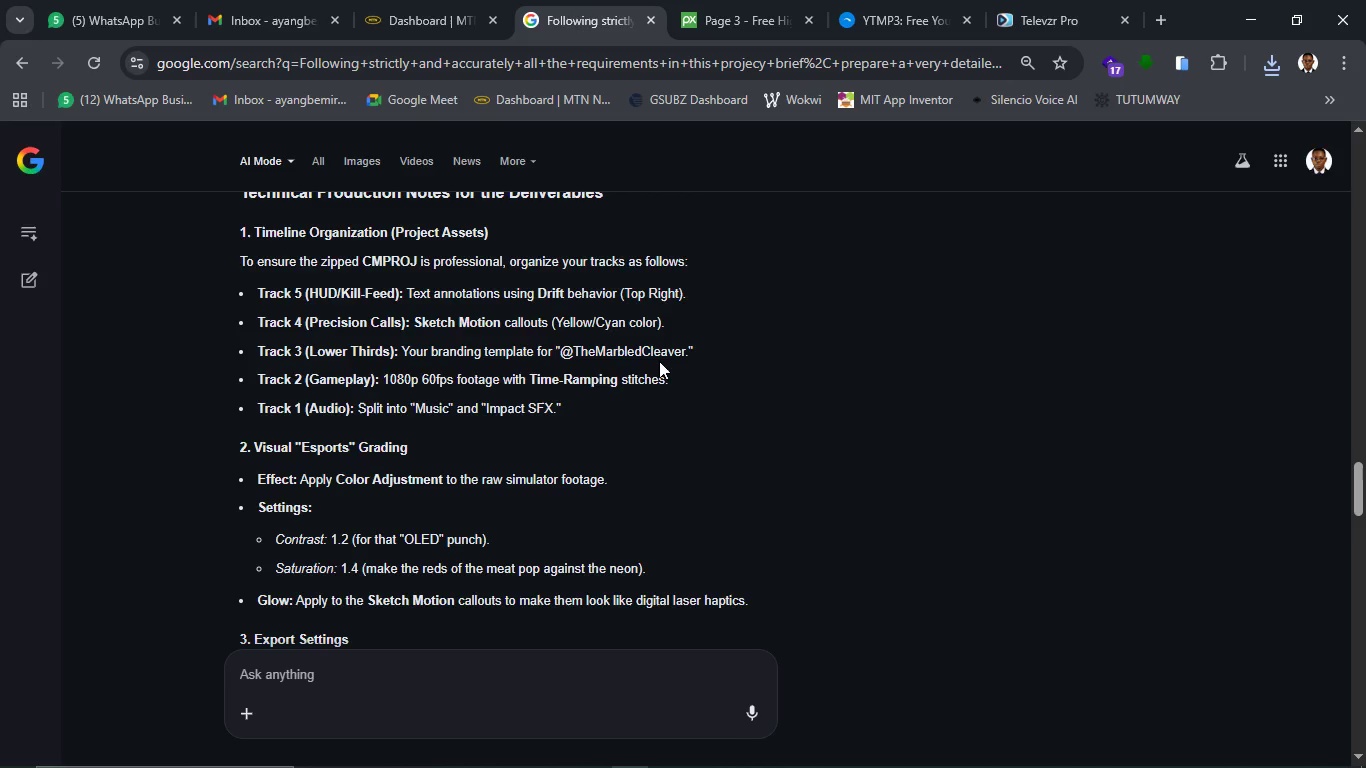 
scroll: coordinate [669, 368], scroll_direction: up, amount: 7.0
 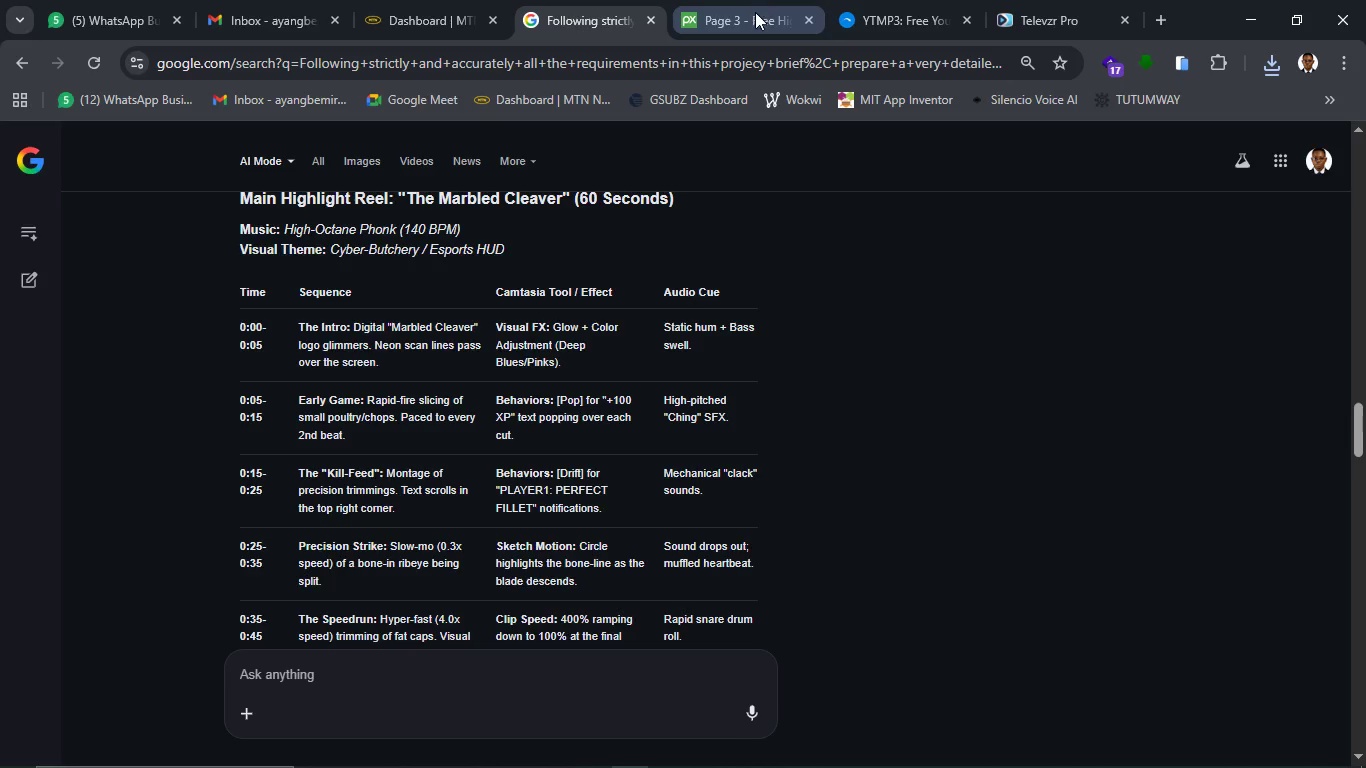 
wait(5.78)
 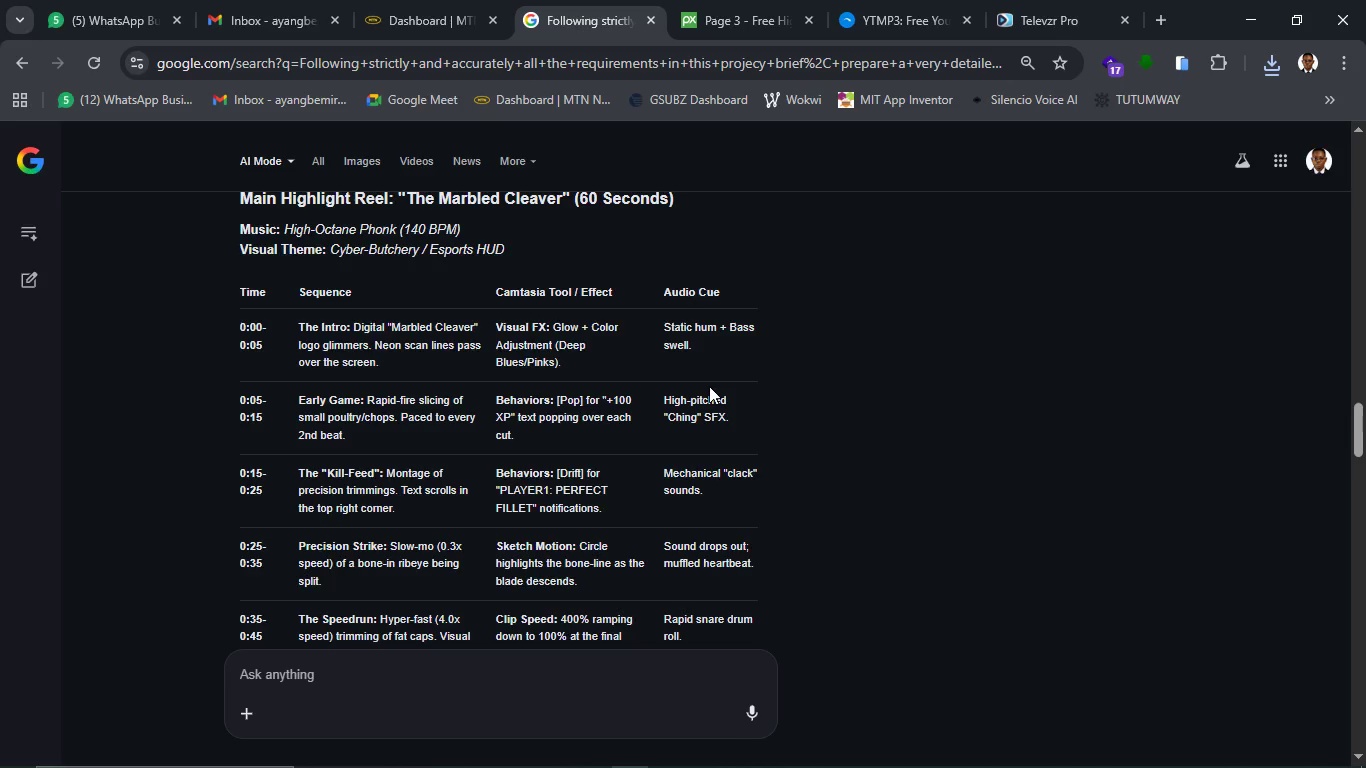 
scroll: coordinate [745, 452], scroll_direction: down, amount: 2.0
 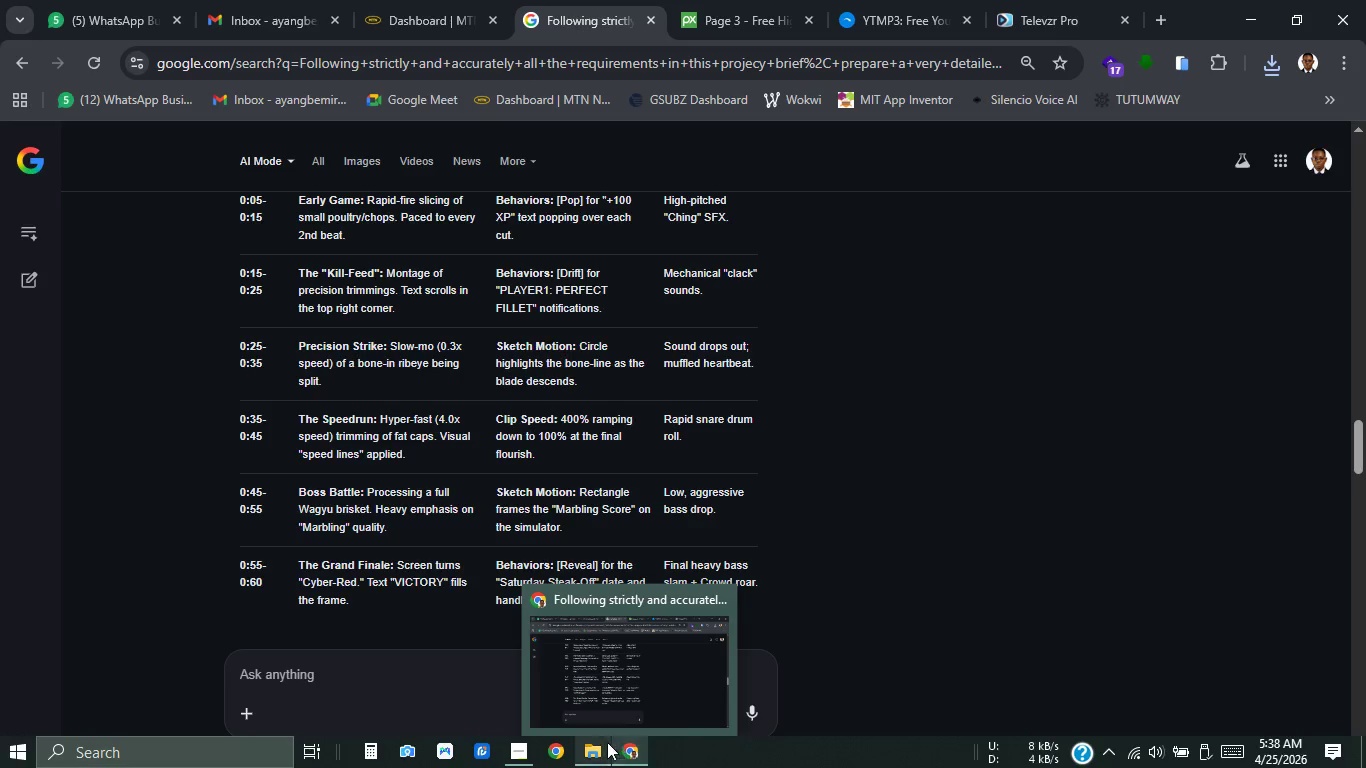 
left_click([510, 753])